 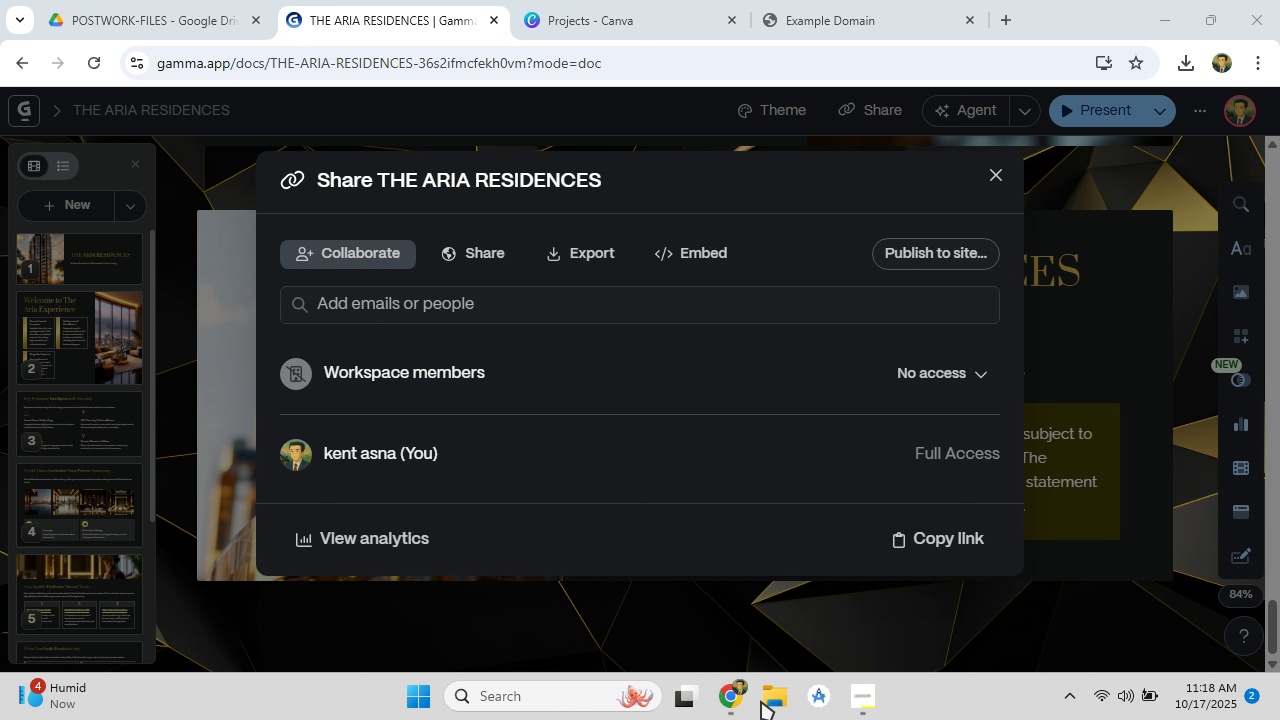 
left_click([300, 336])
 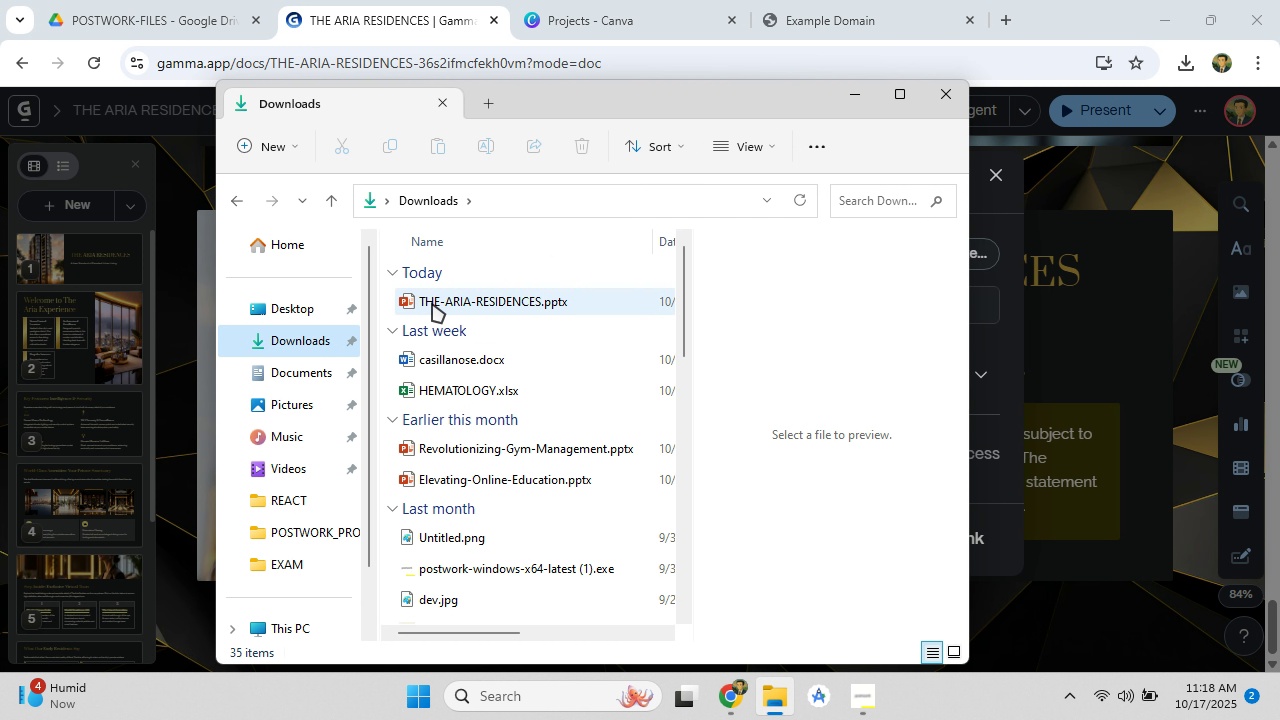 
left_click([432, 303])
 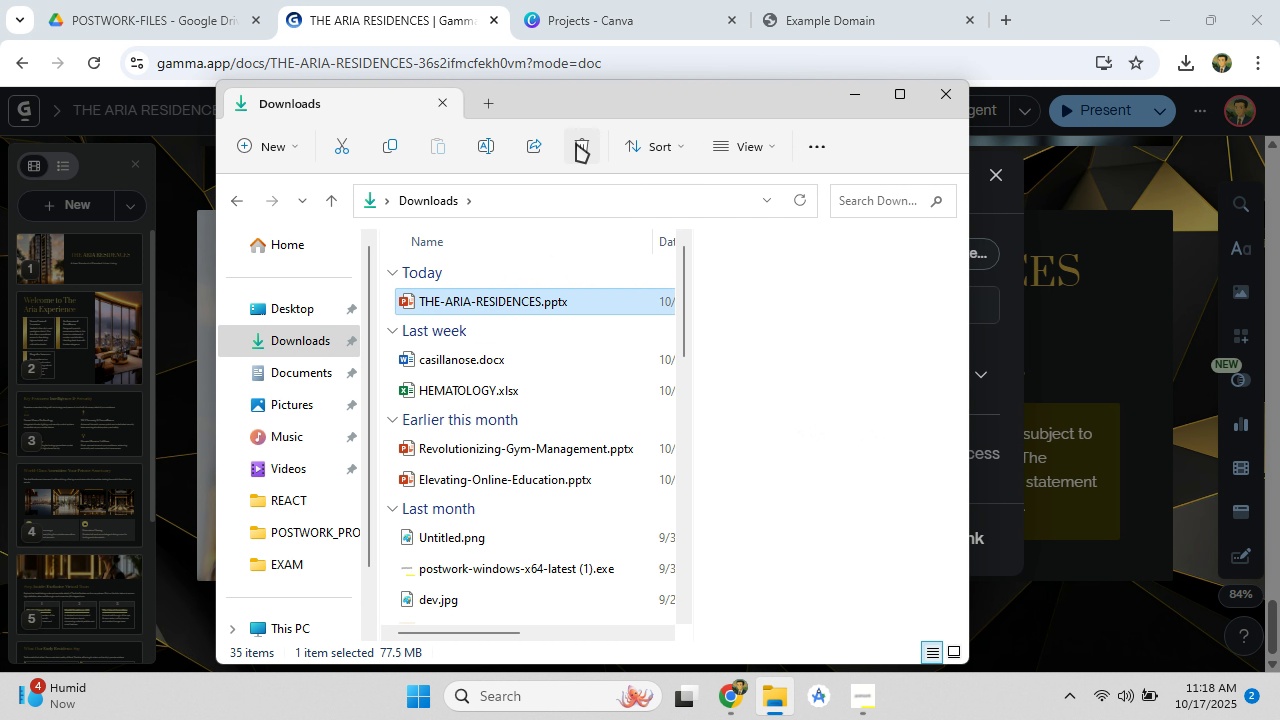 
left_click([576, 143])
 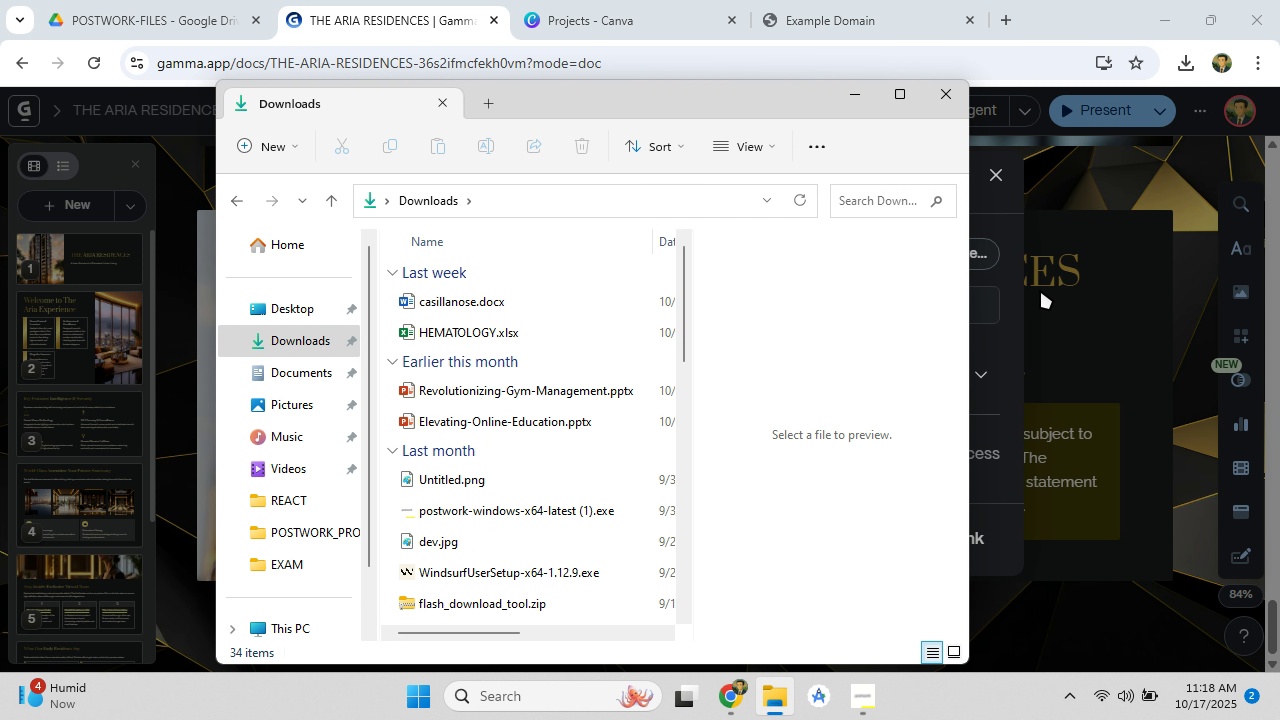 
left_click([1045, 290])
 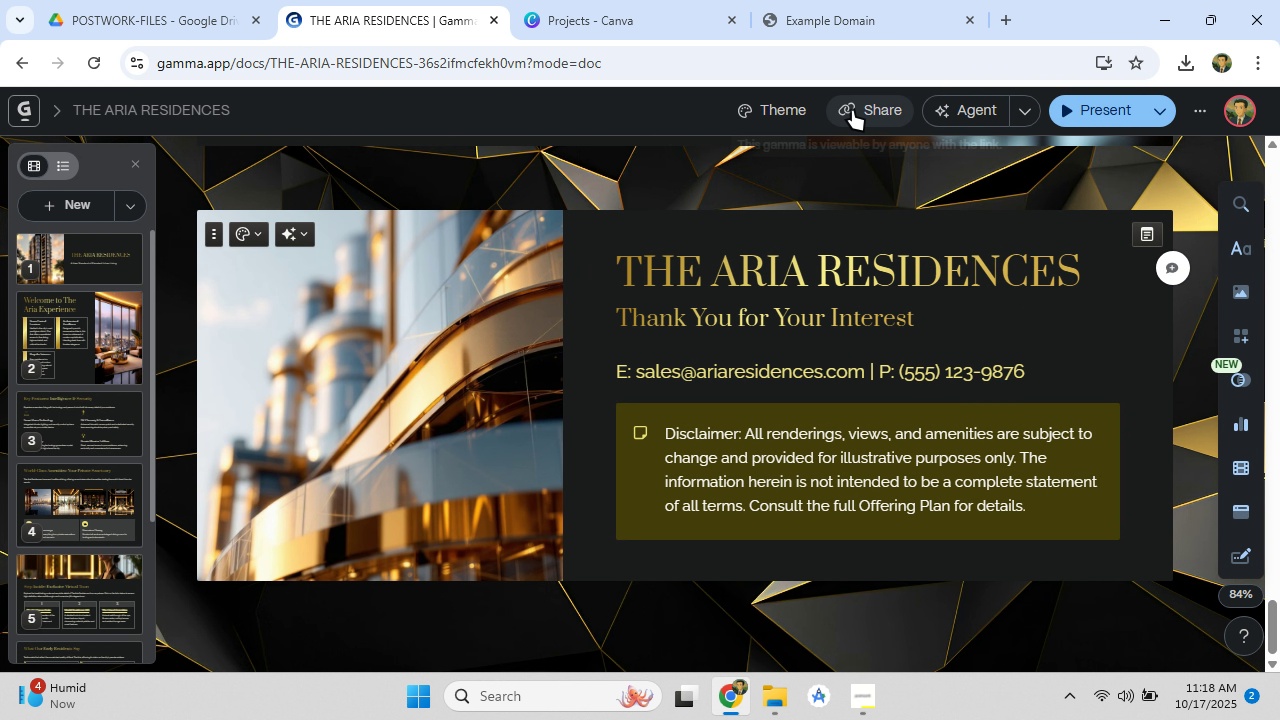 
left_click([852, 110])
 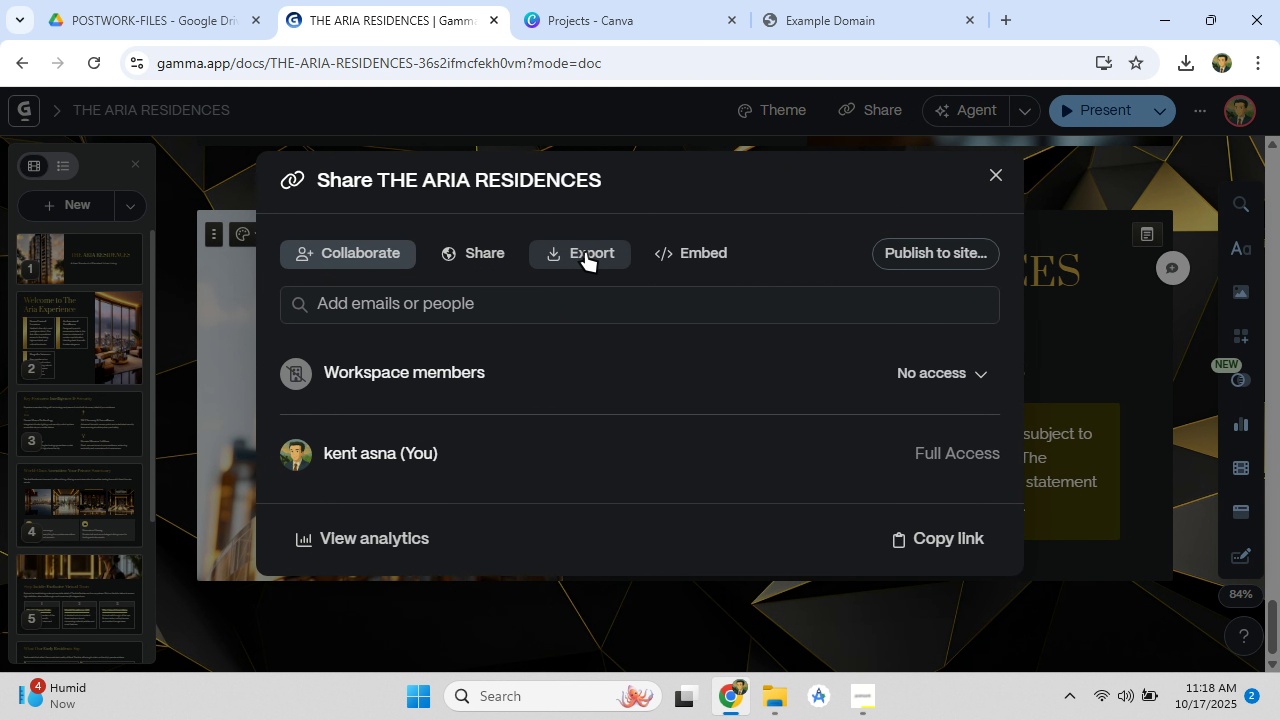 
left_click([585, 252])
 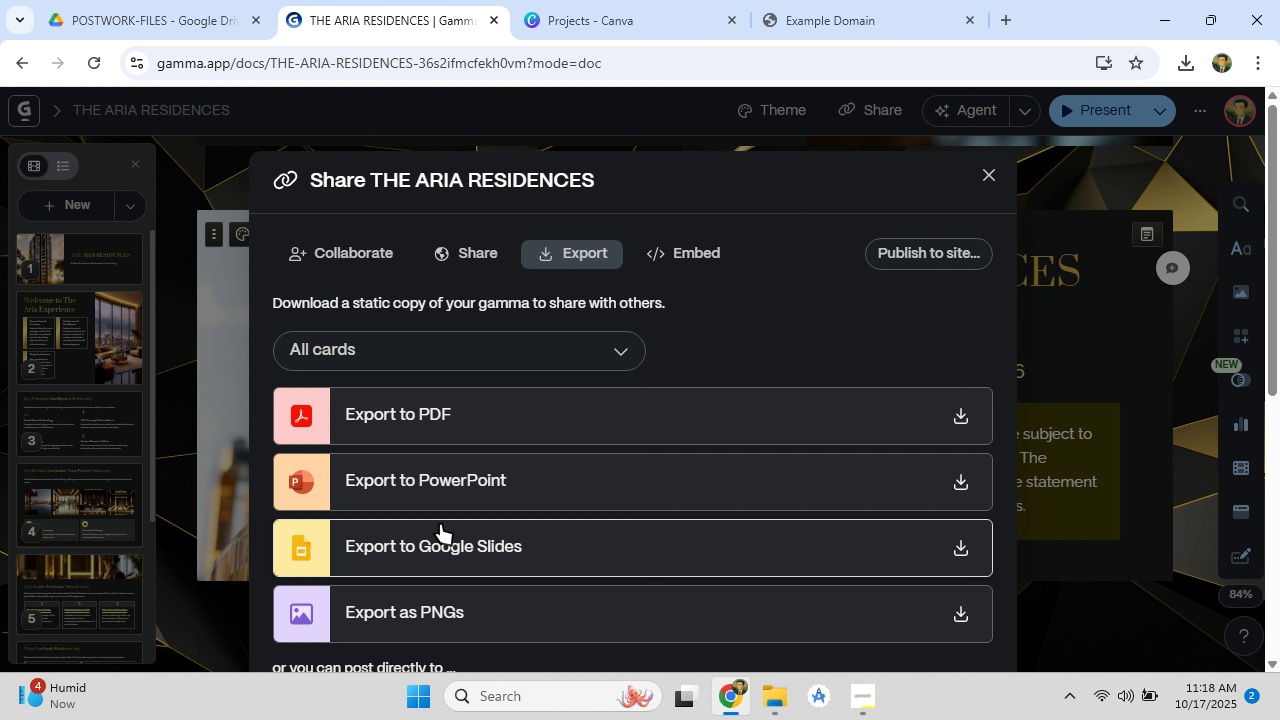 
left_click([445, 490])